 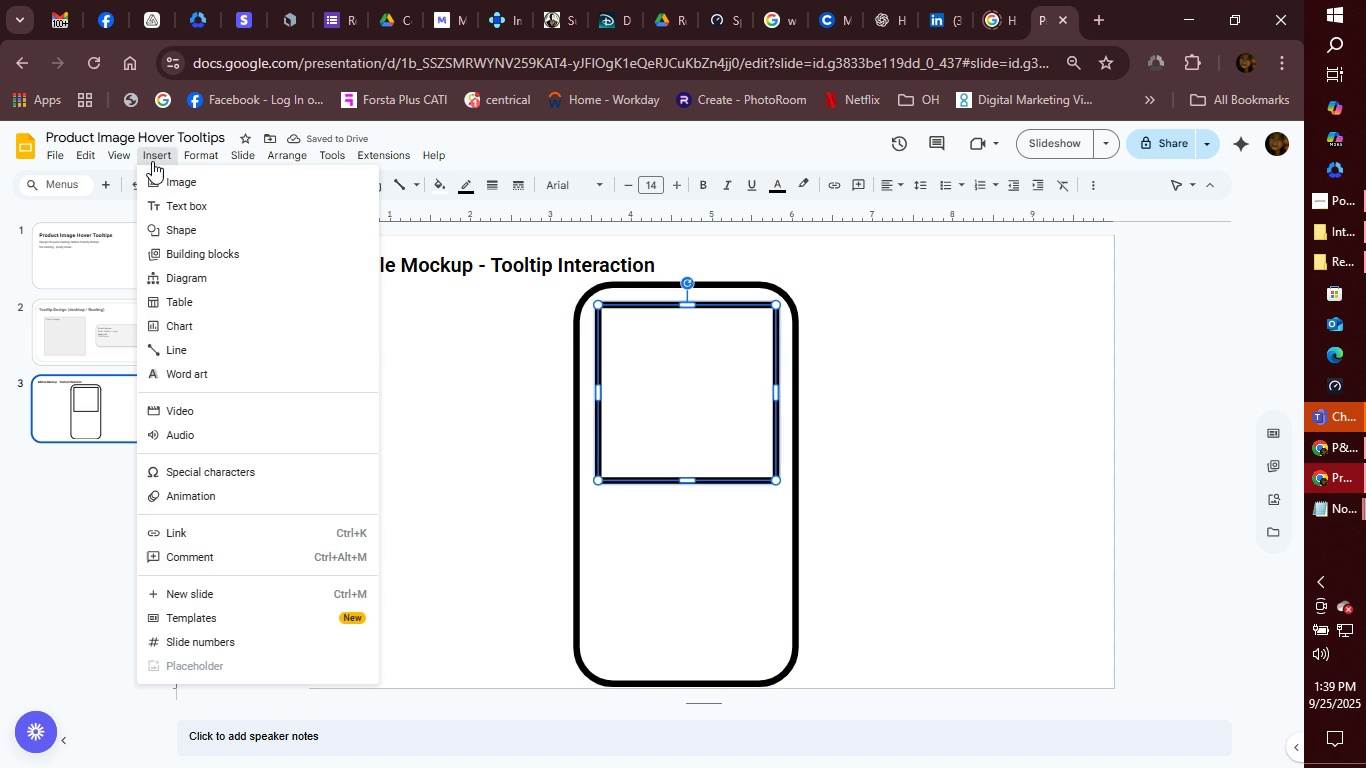 
mouse_move([212, 180])
 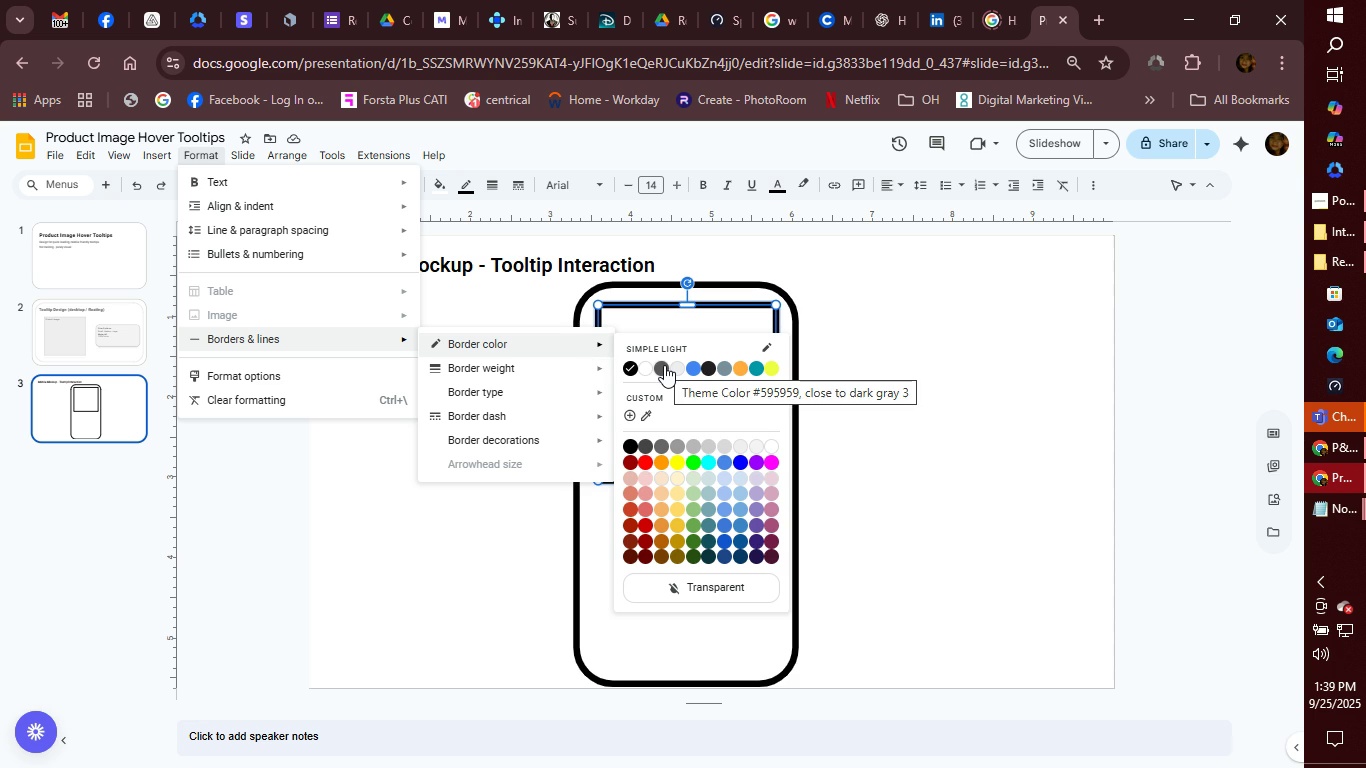 
left_click([664, 365])
 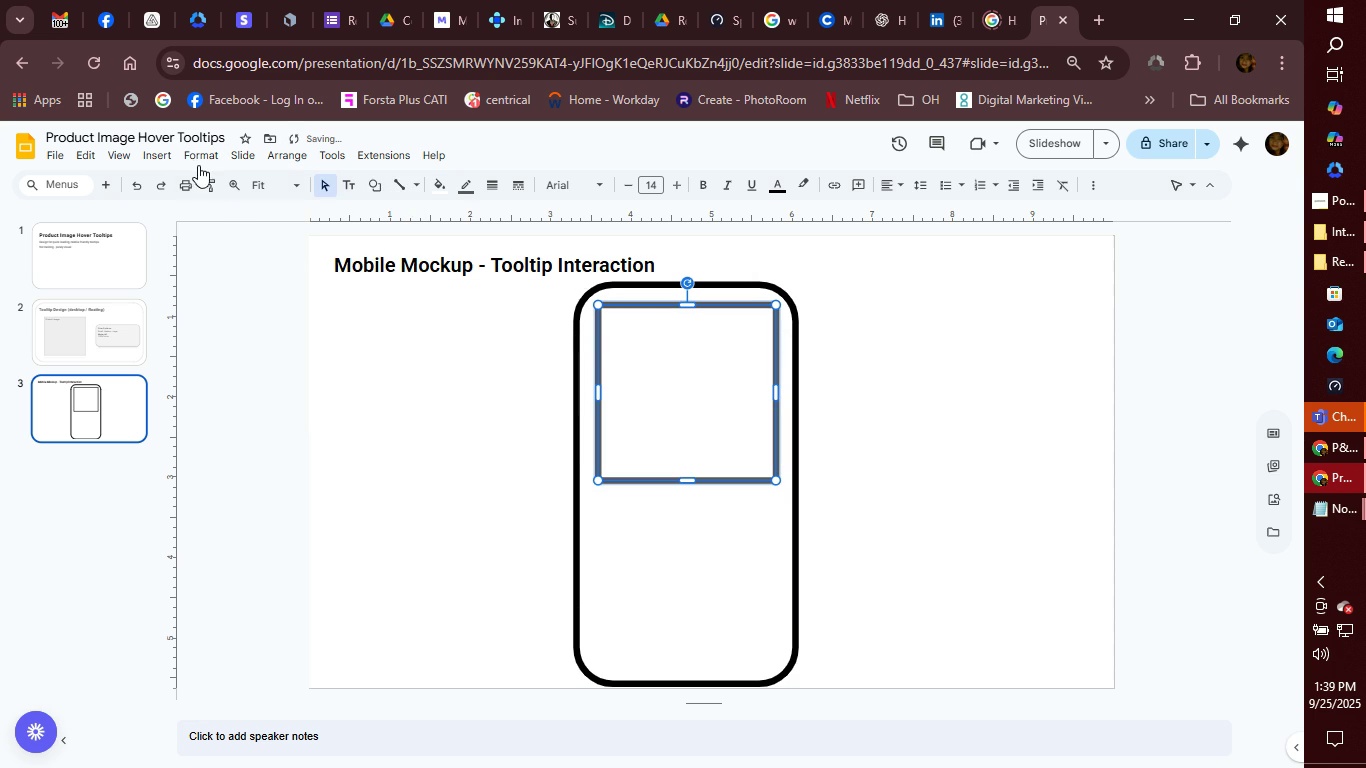 
left_click([182, 156])
 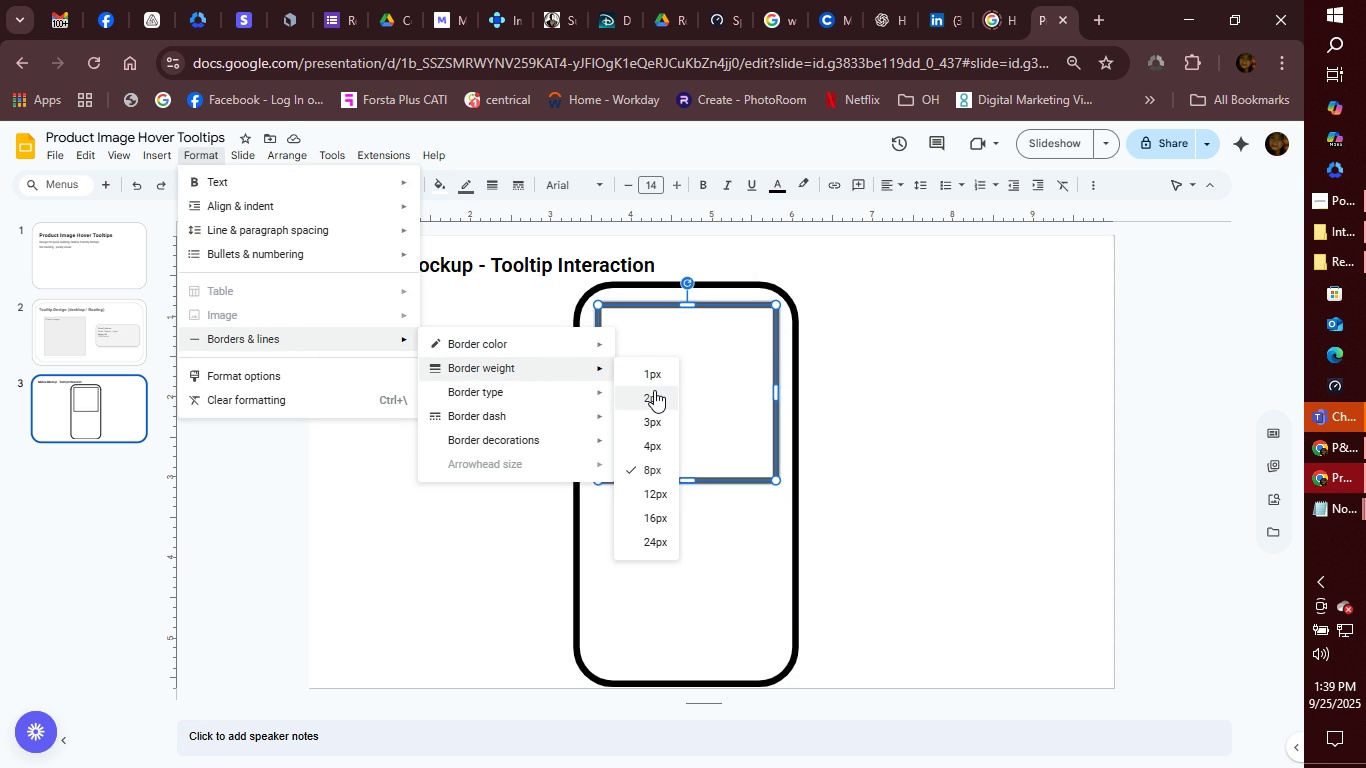 
left_click([654, 390])
 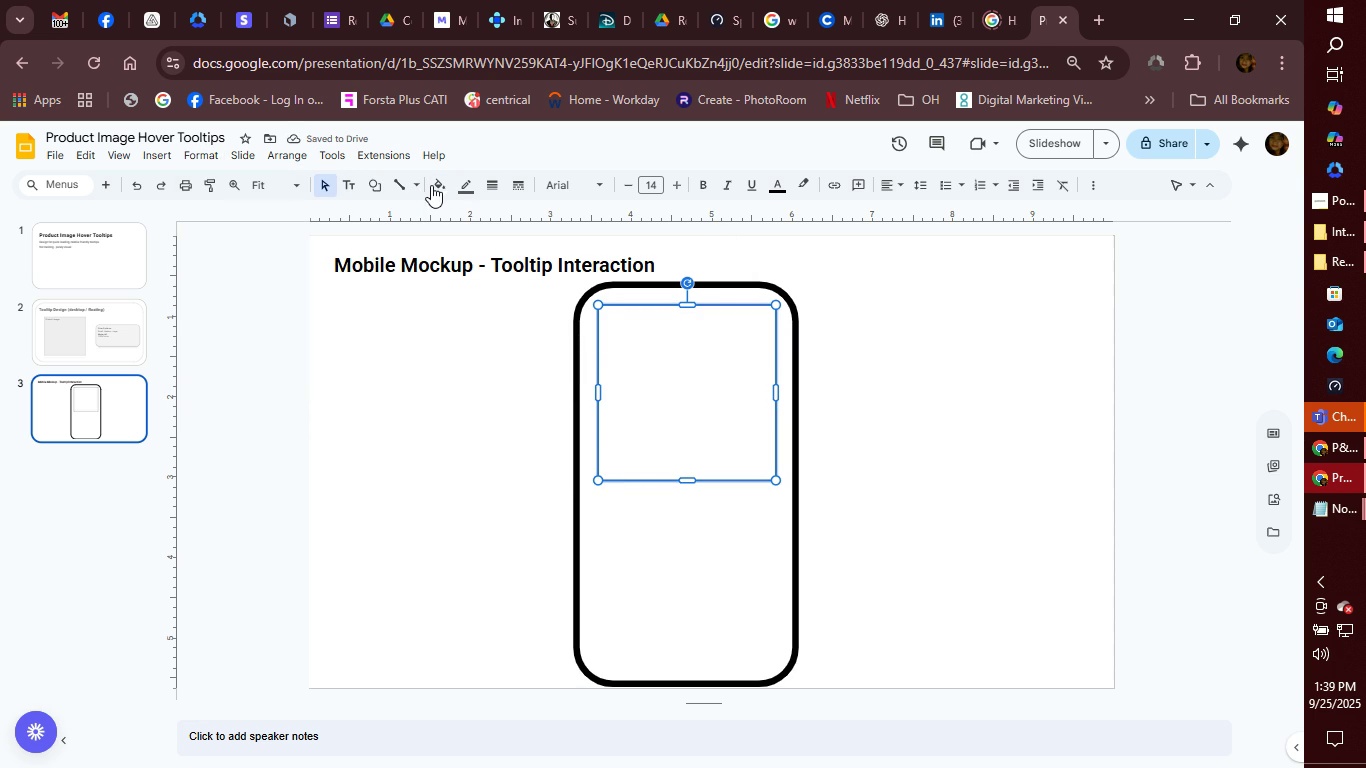 
left_click([435, 184])
 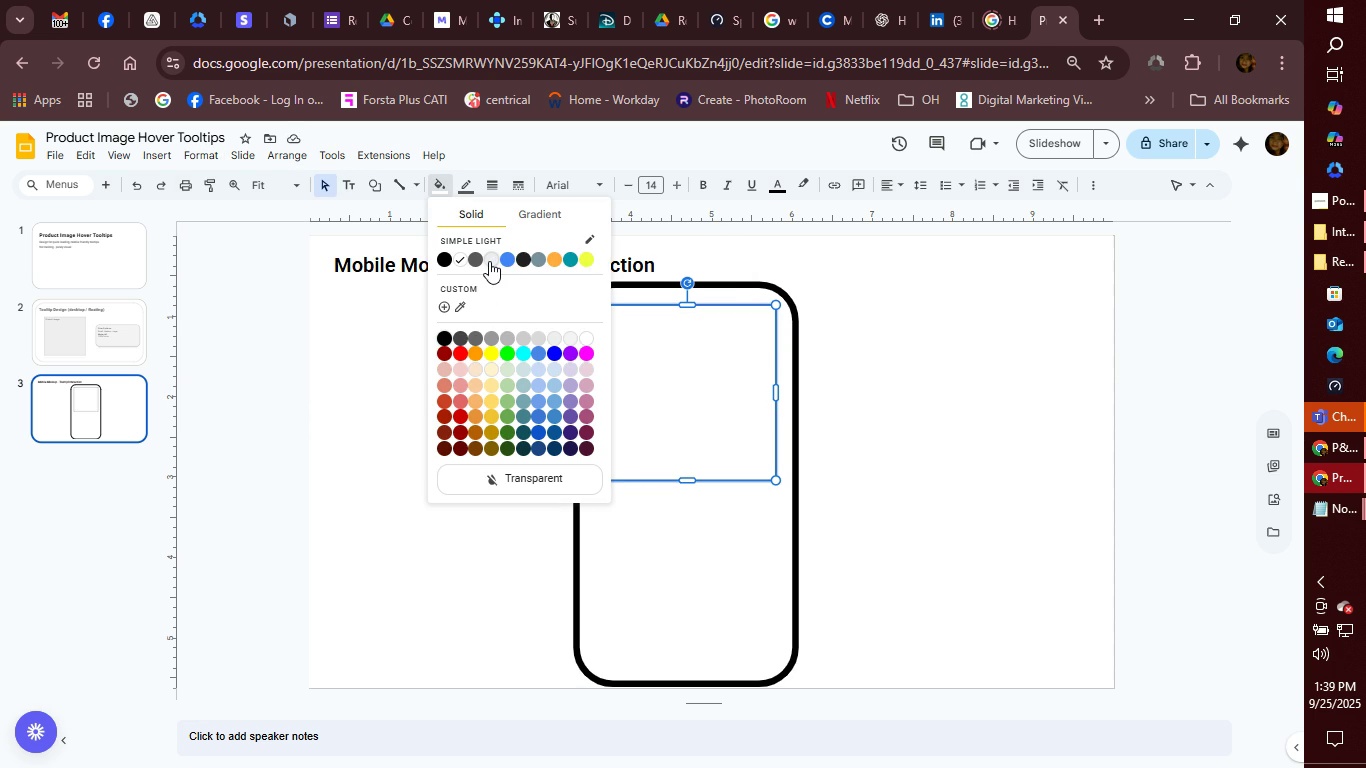 
left_click([489, 261])
 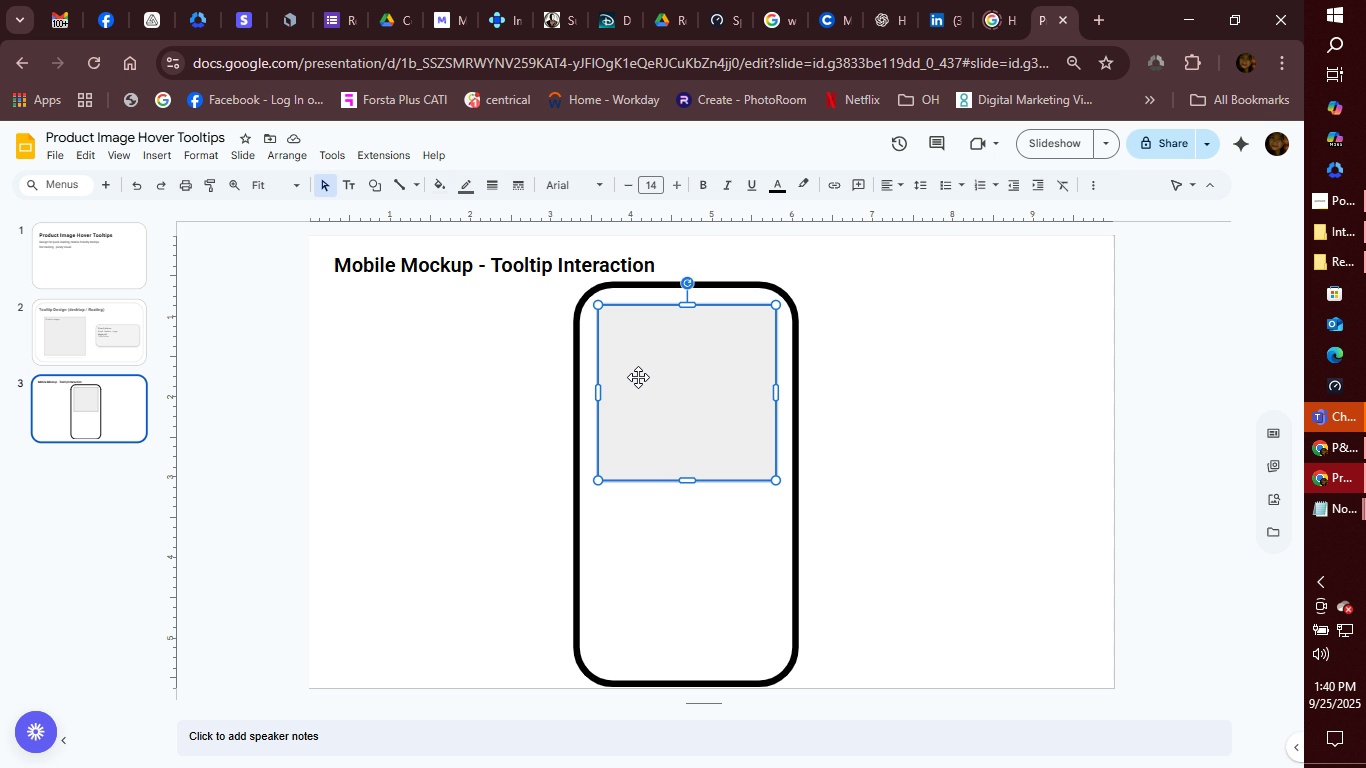 
wait(13.58)
 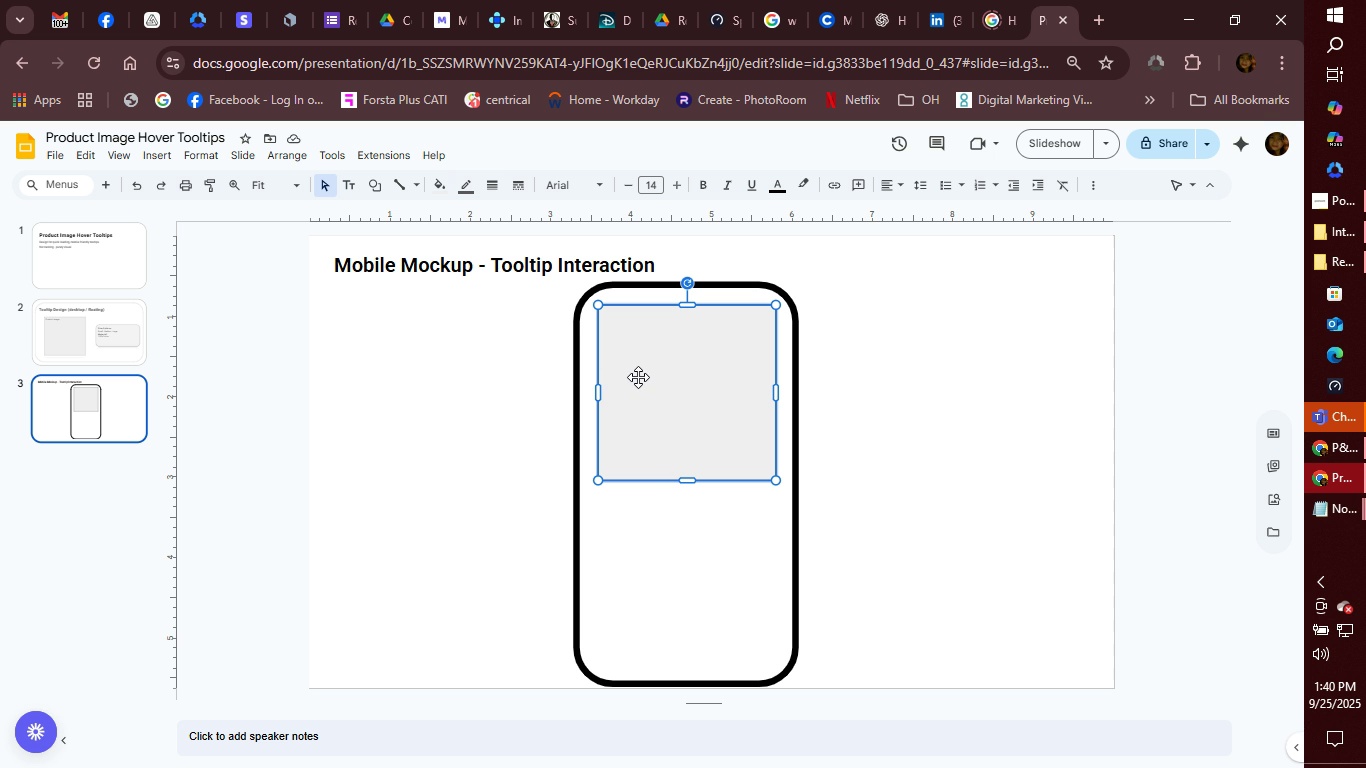 
right_click([640, 335])
 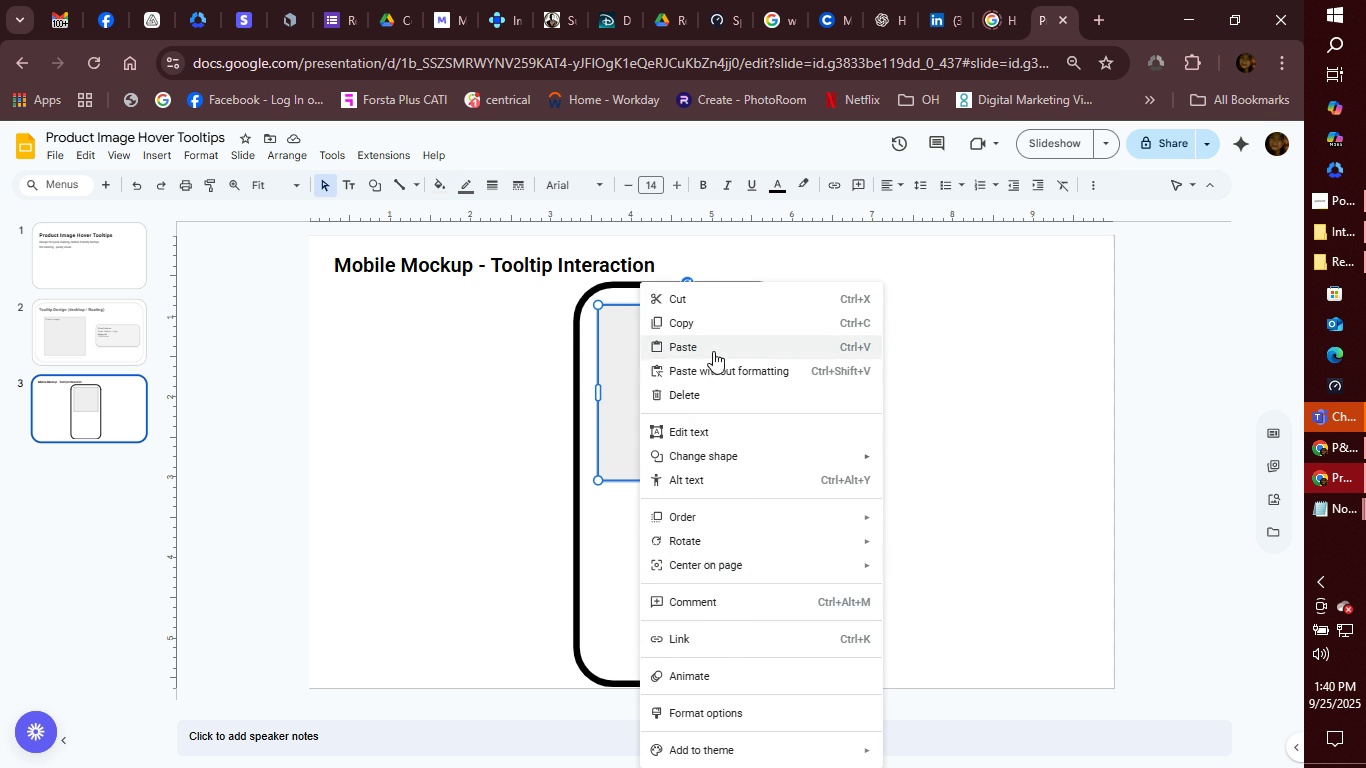 
left_click([716, 431])